 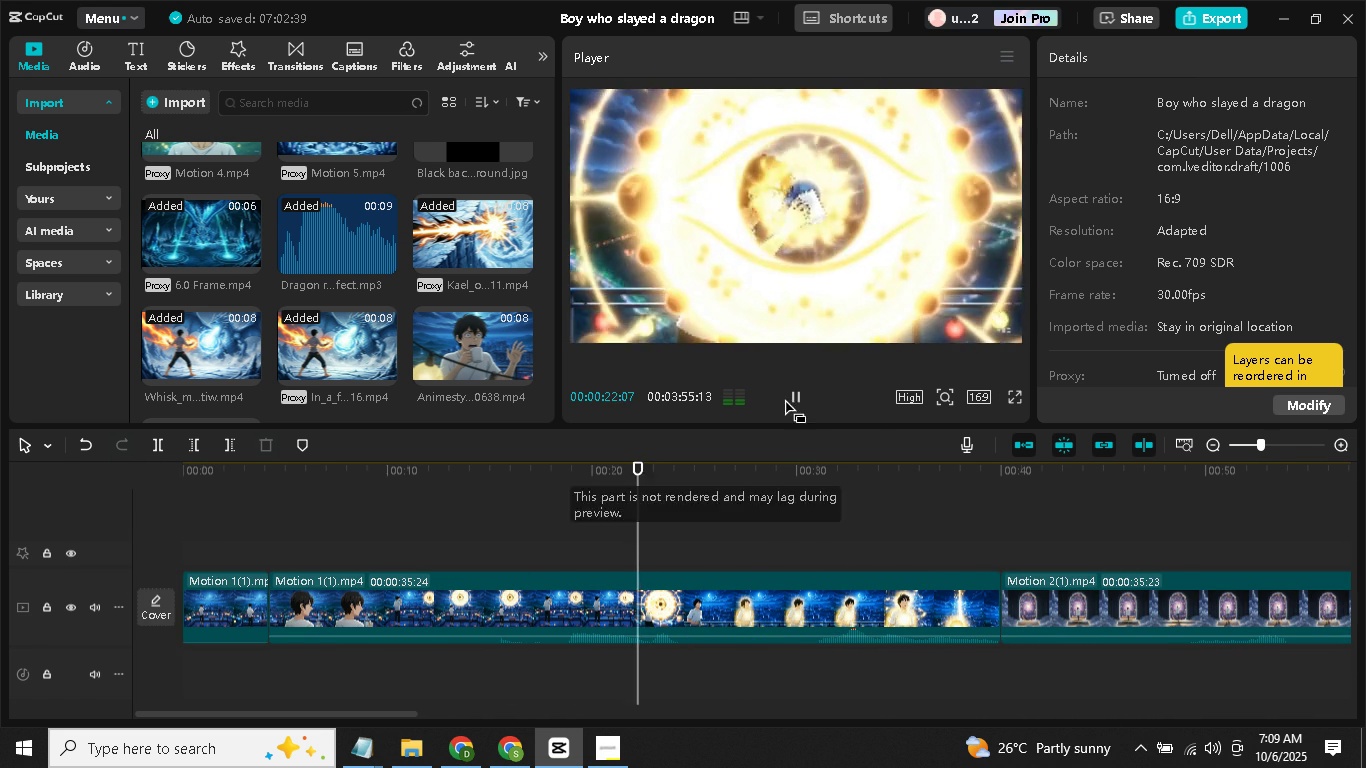 
left_click([792, 401])
 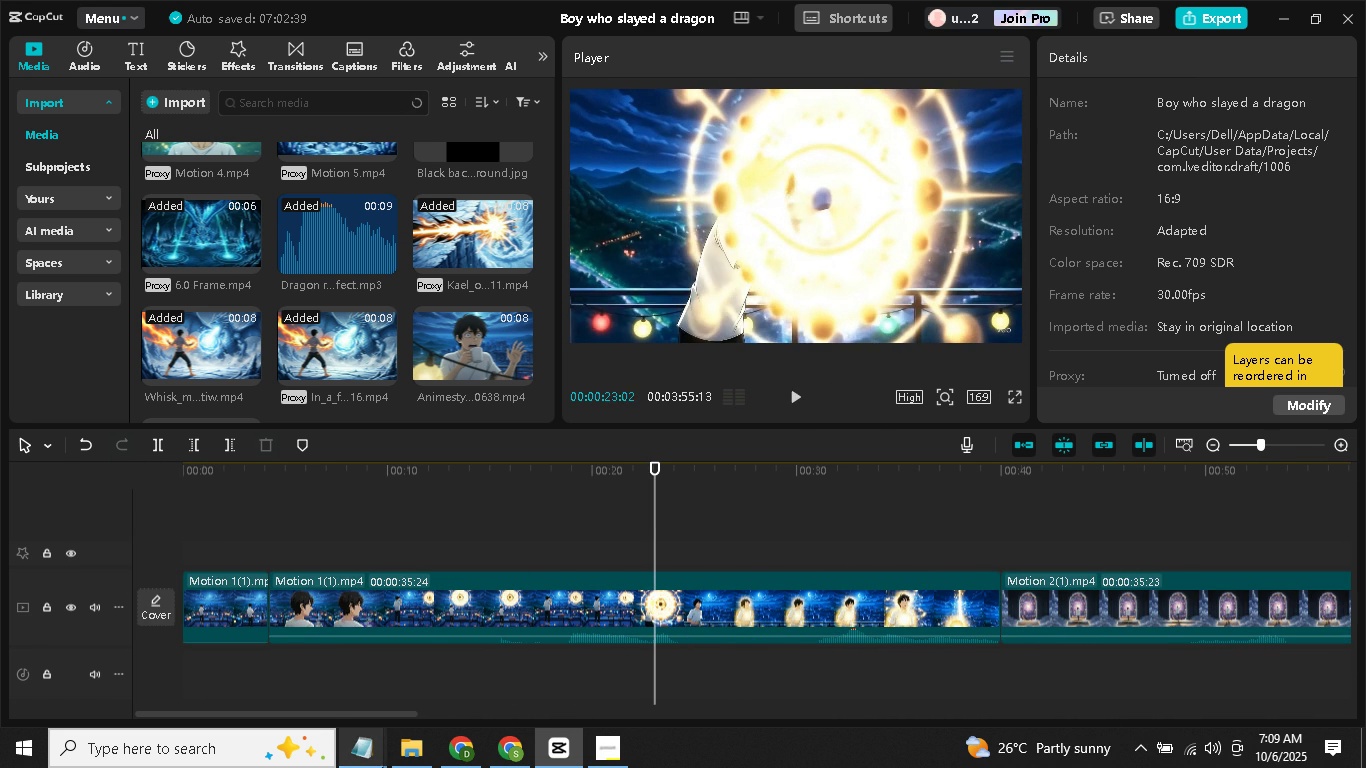 
left_click([381, 767])
 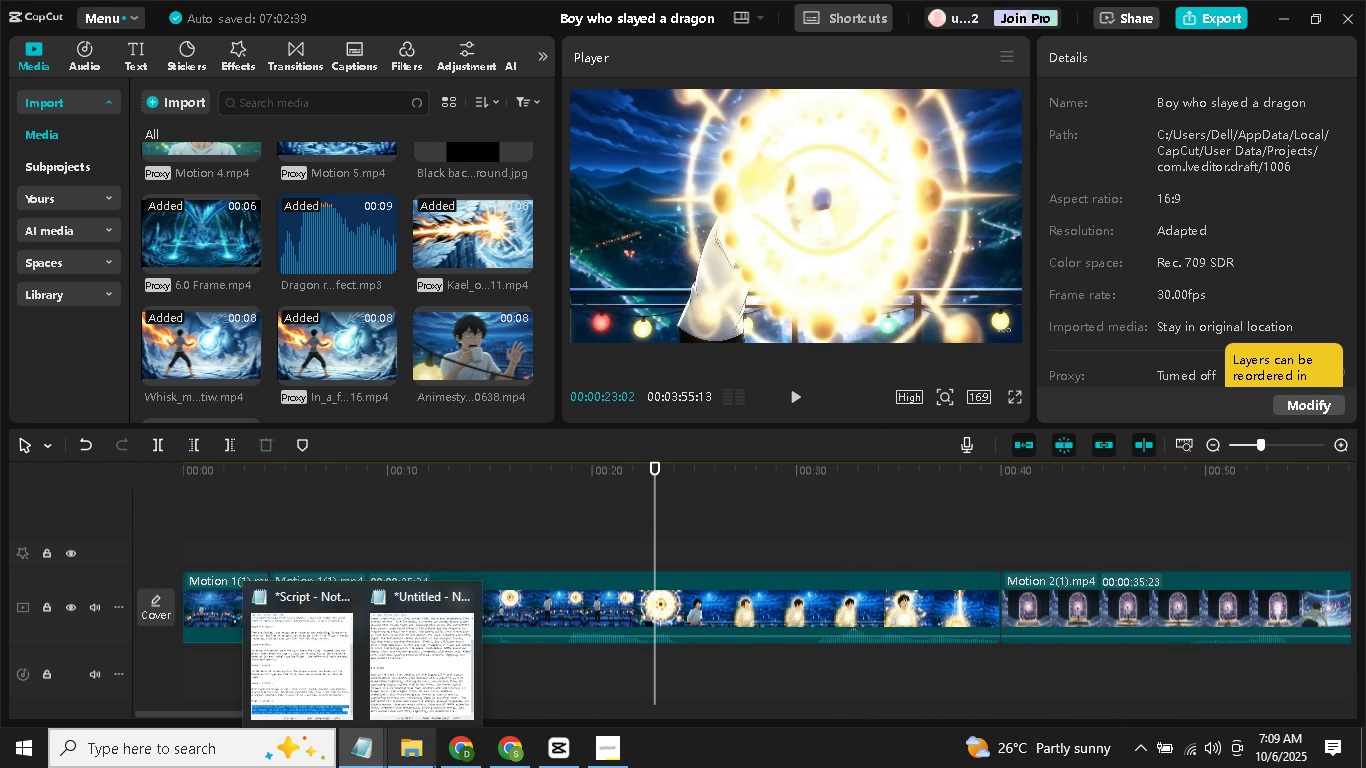 
left_click([433, 766])
 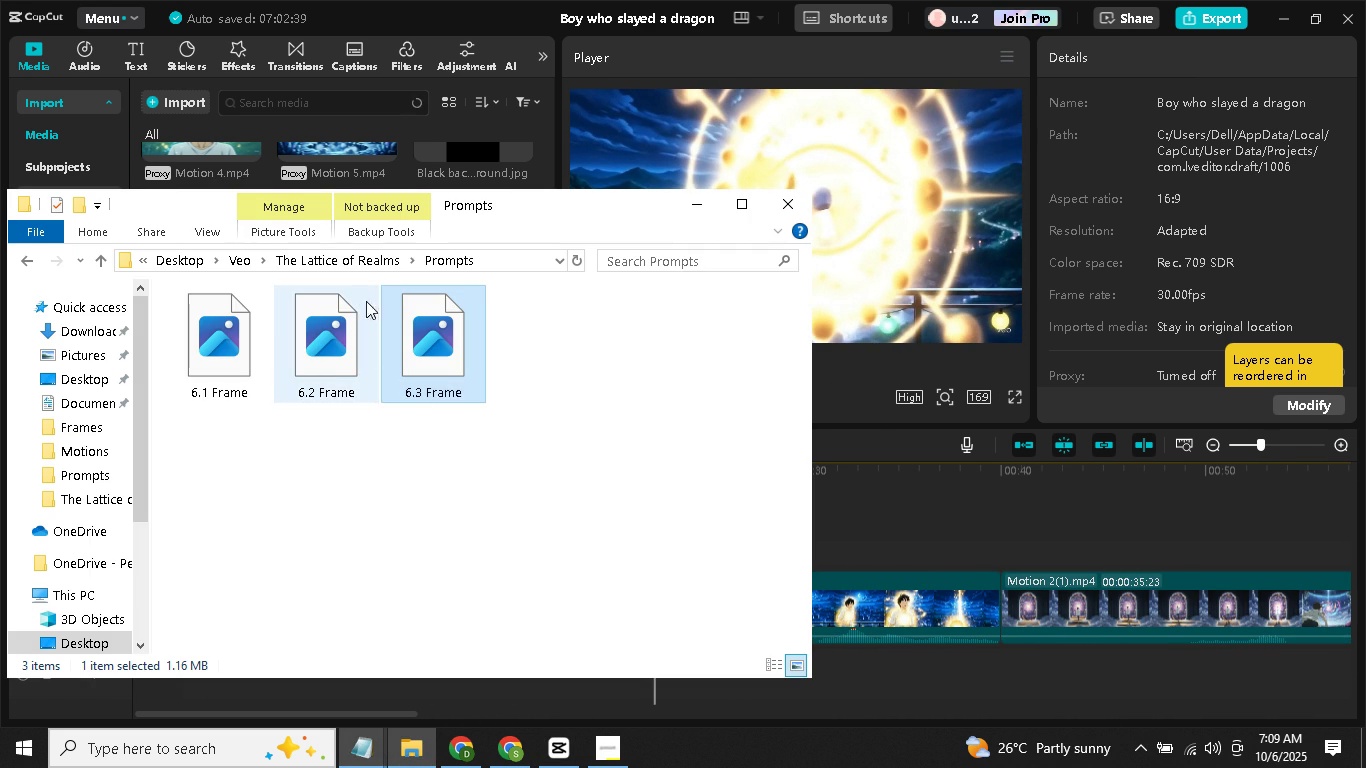 
left_click([327, 255])
 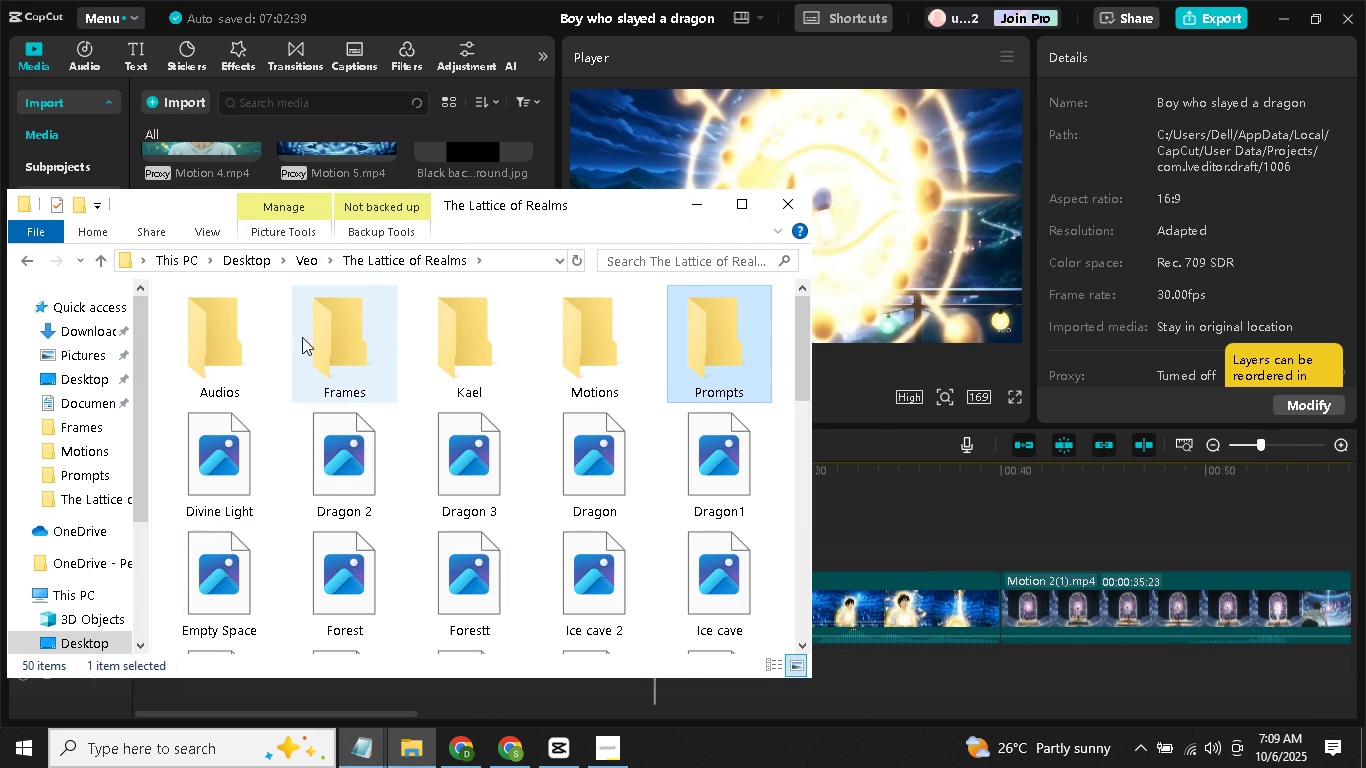 
double_click([221, 356])
 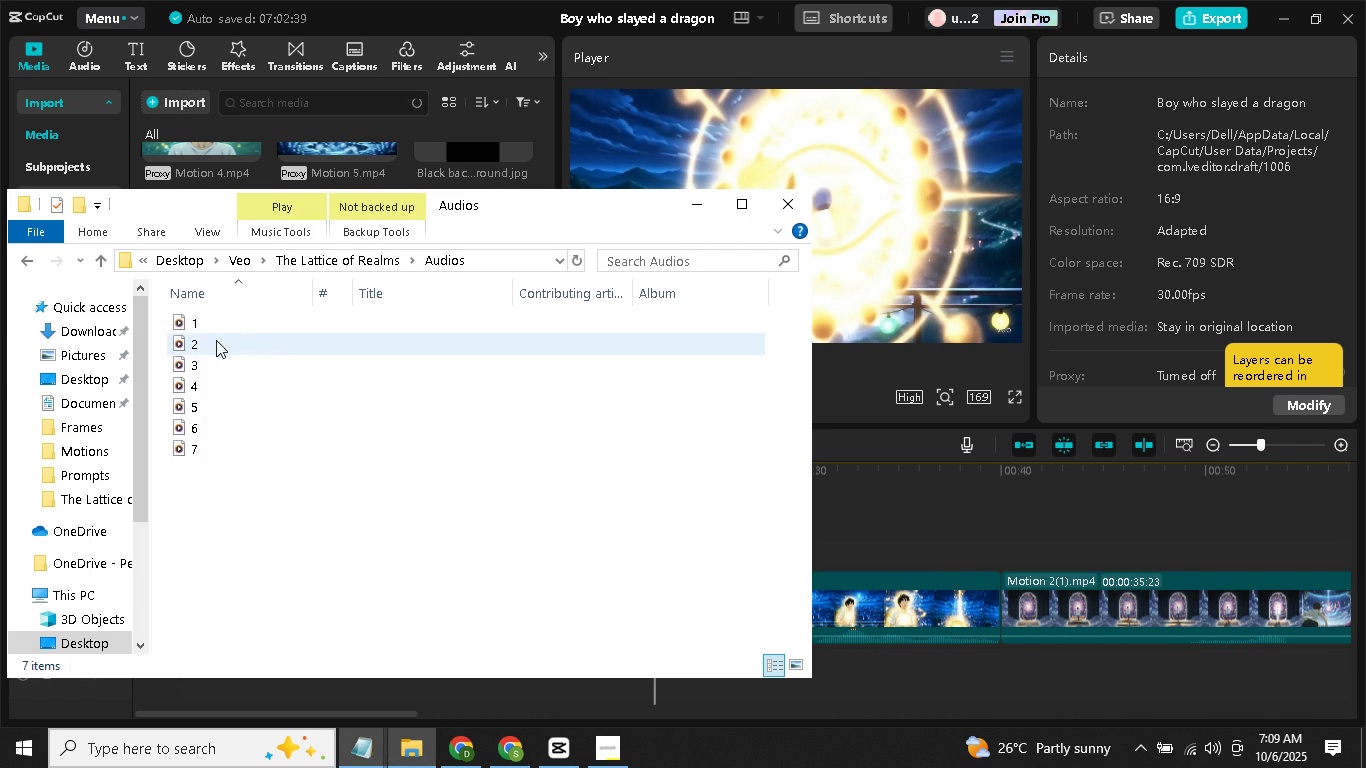 
left_click([193, 324])